 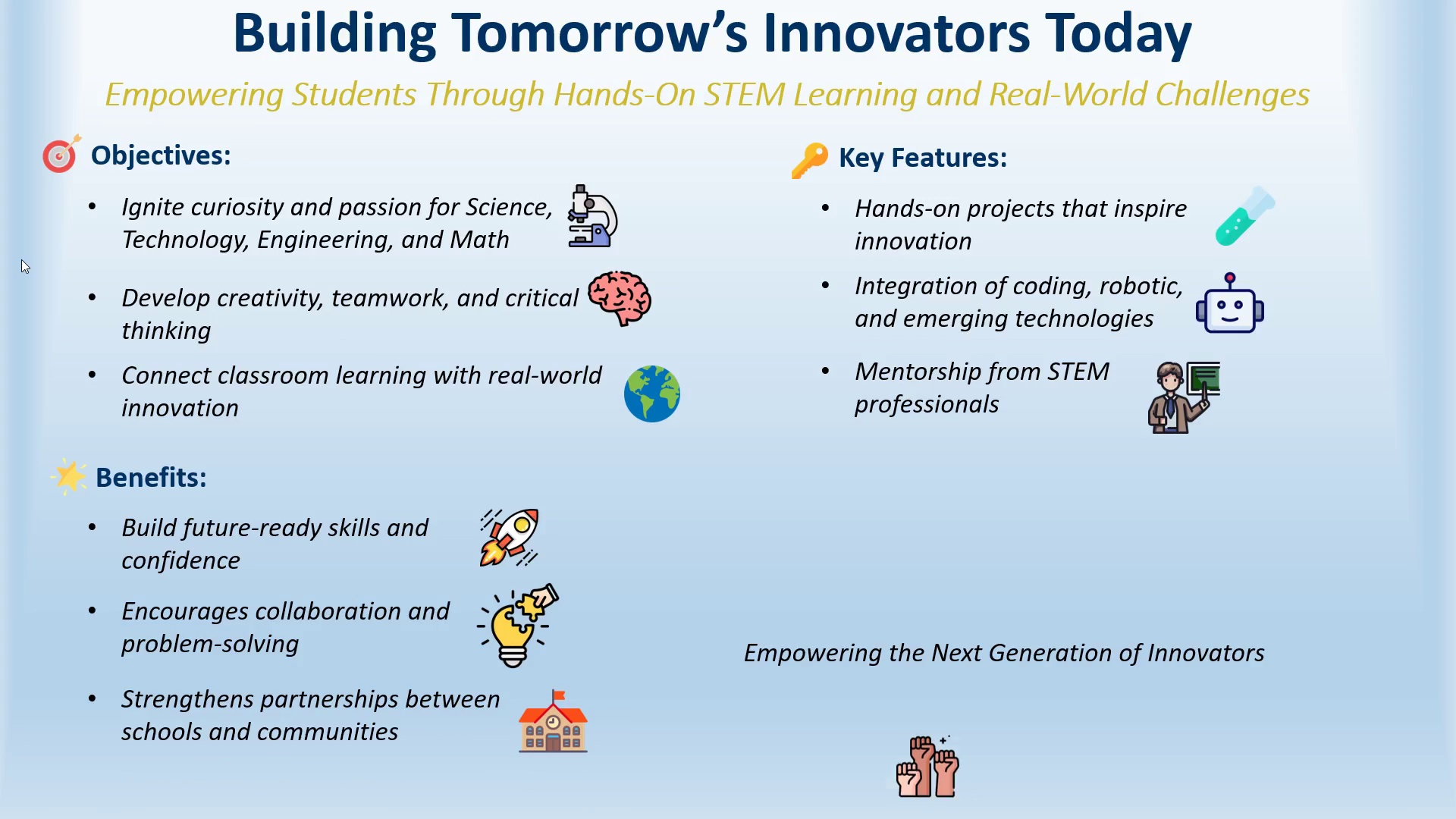 
key(ArrowRight)
 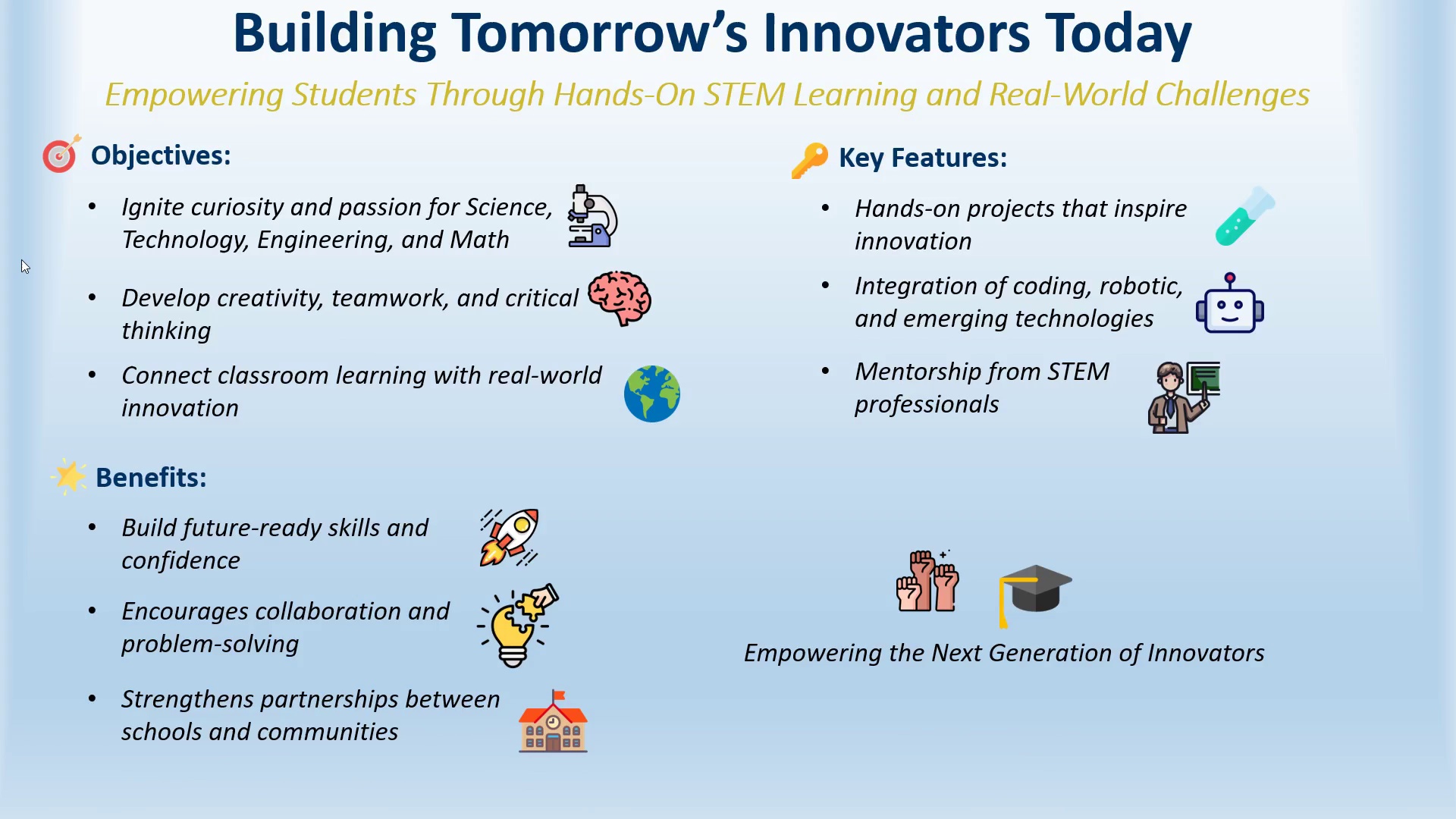 
key(ArrowRight)
 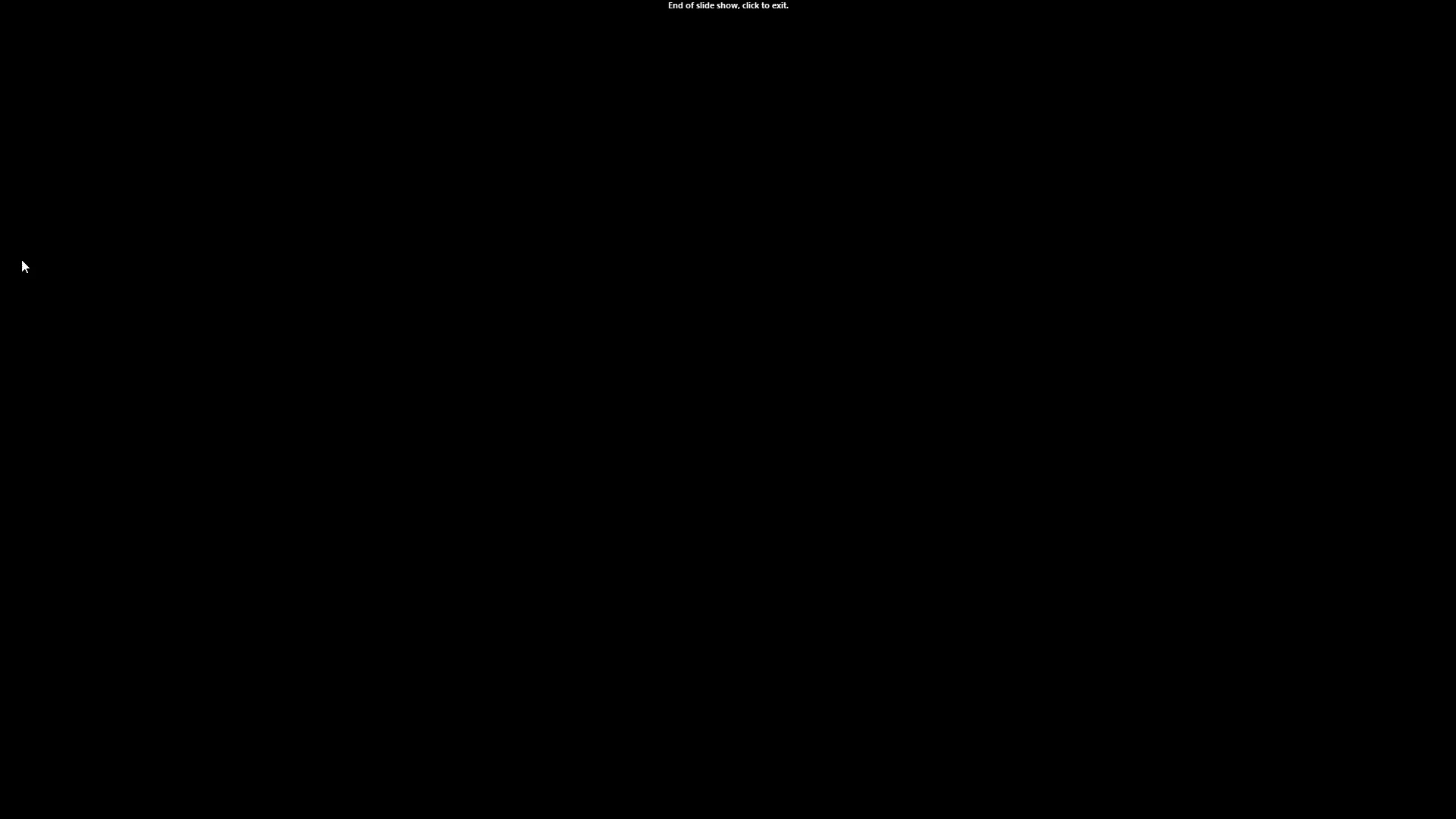 
key(Escape)
 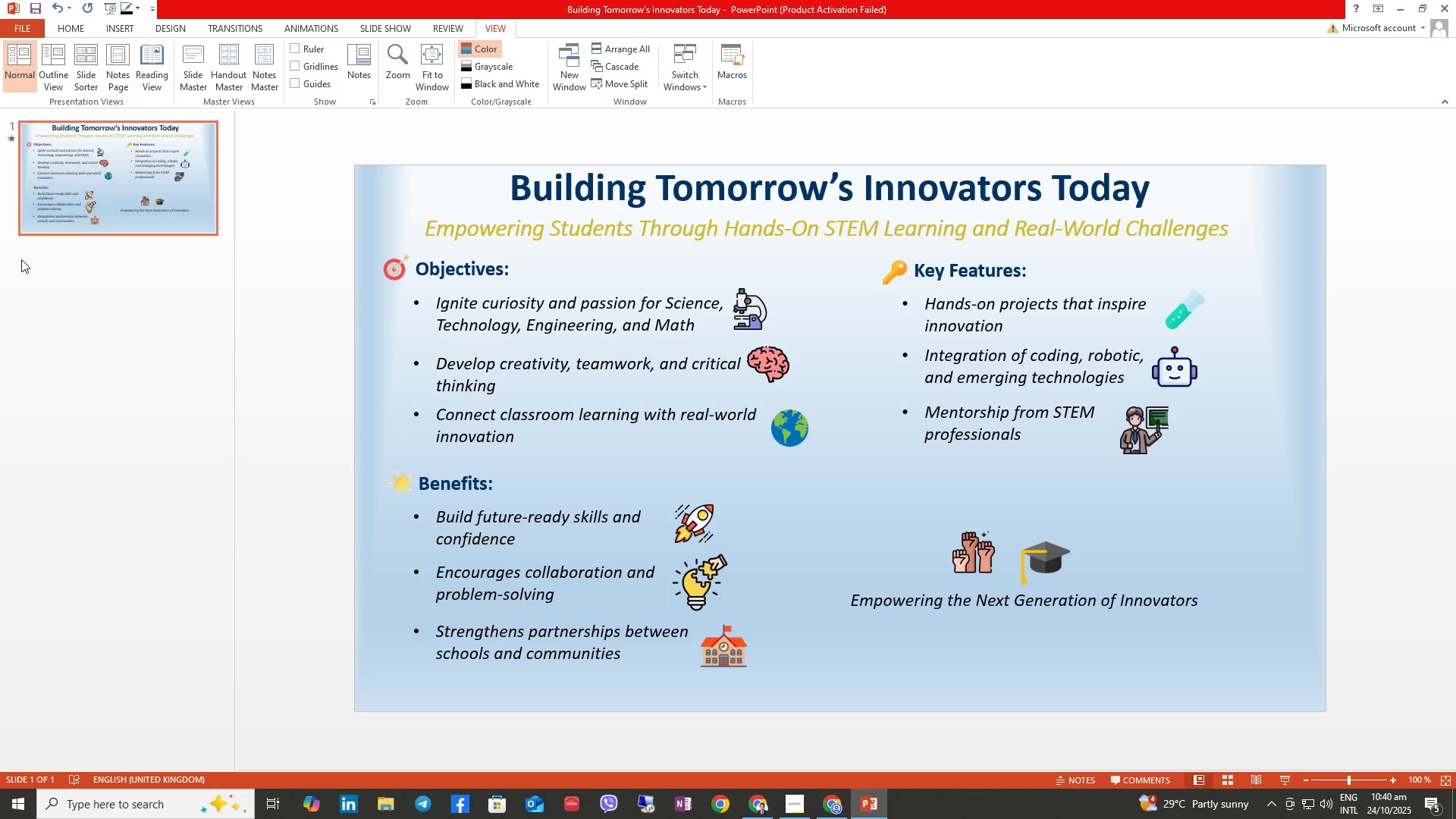 
key(Escape)
 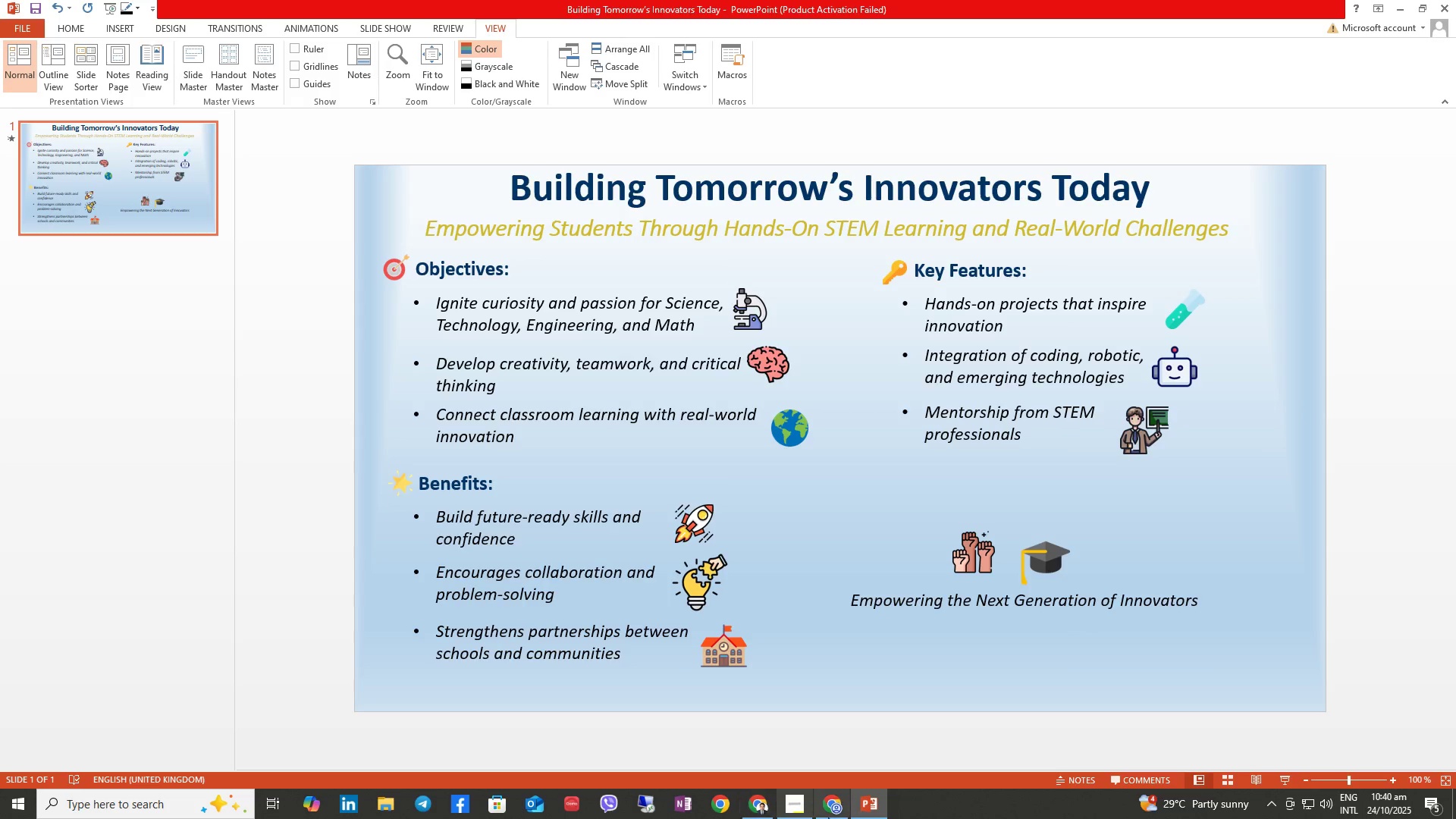 
left_click([805, 809])